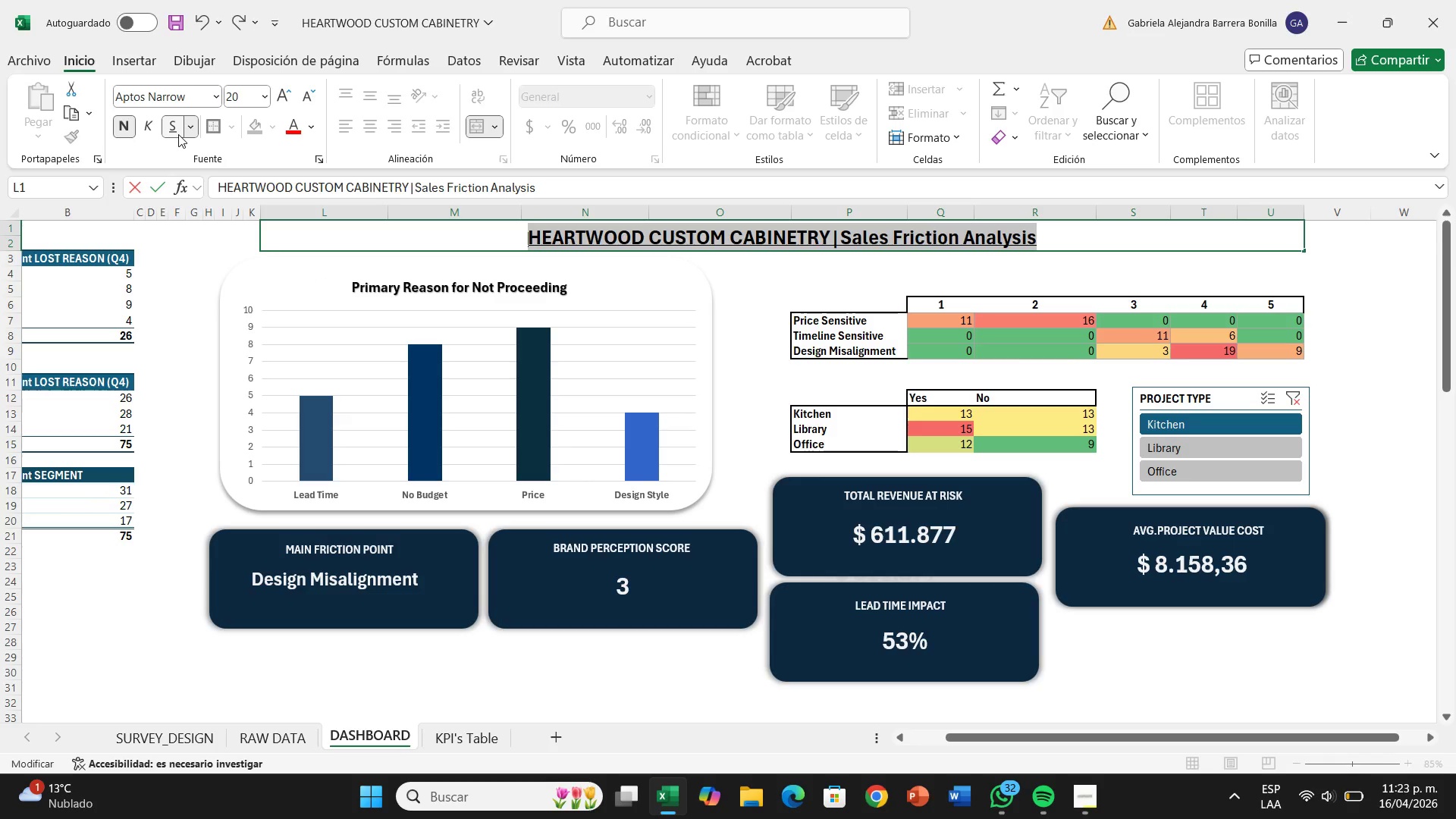 
left_click([178, 134])
 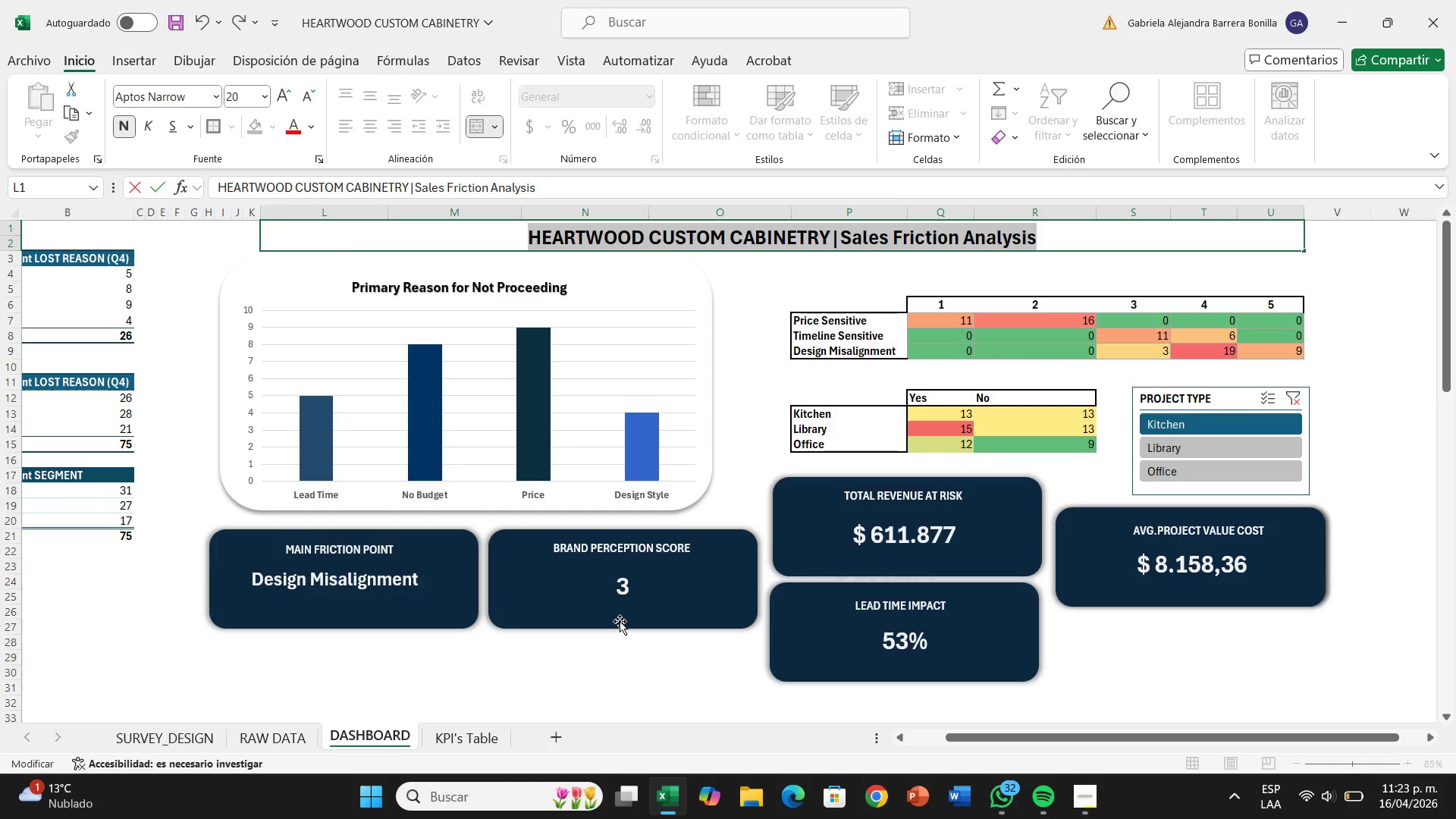 
wait(7.61)
 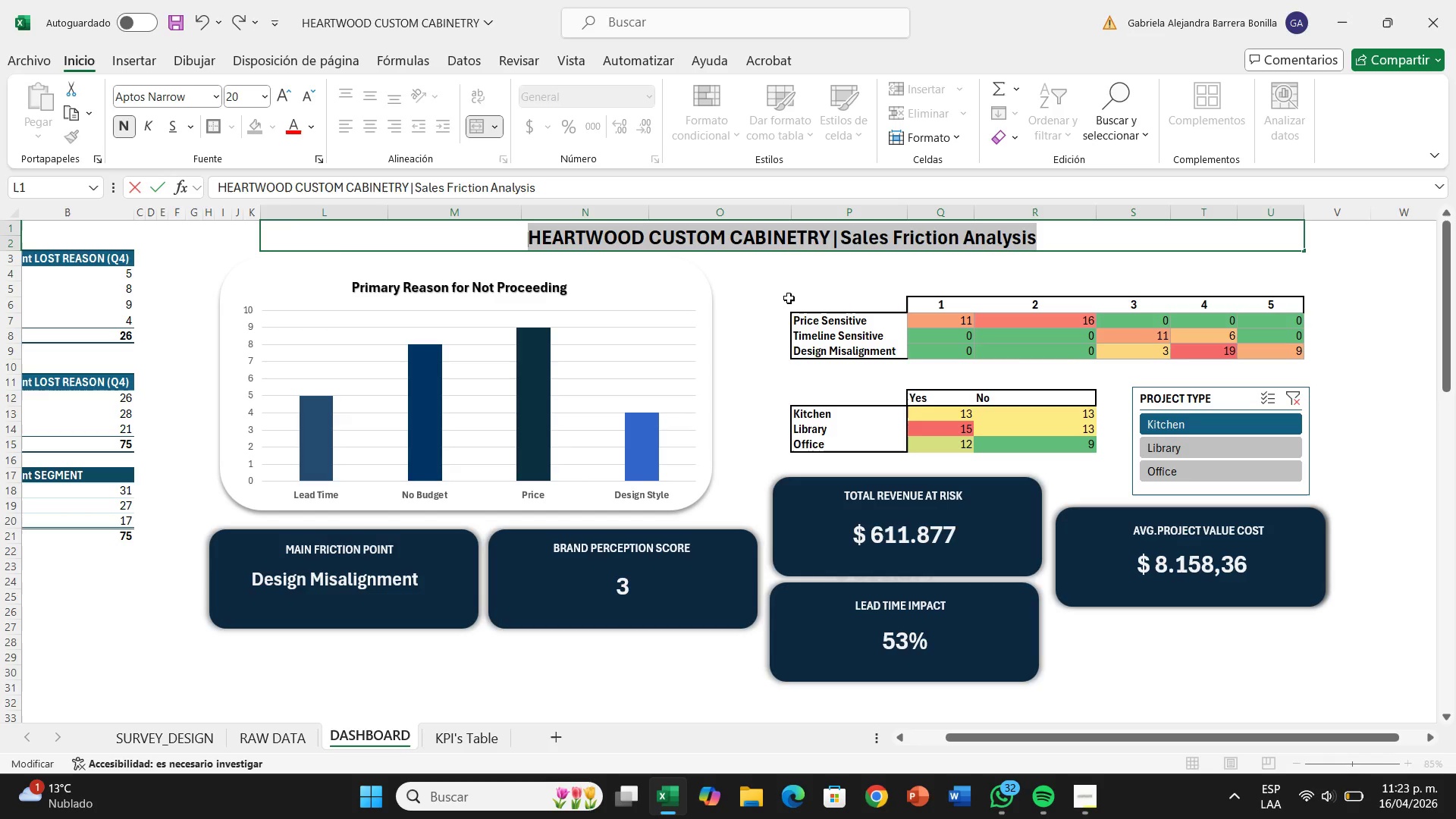 
left_click_drag(start_coordinate=[704, 613], to_coordinate=[701, 668])
 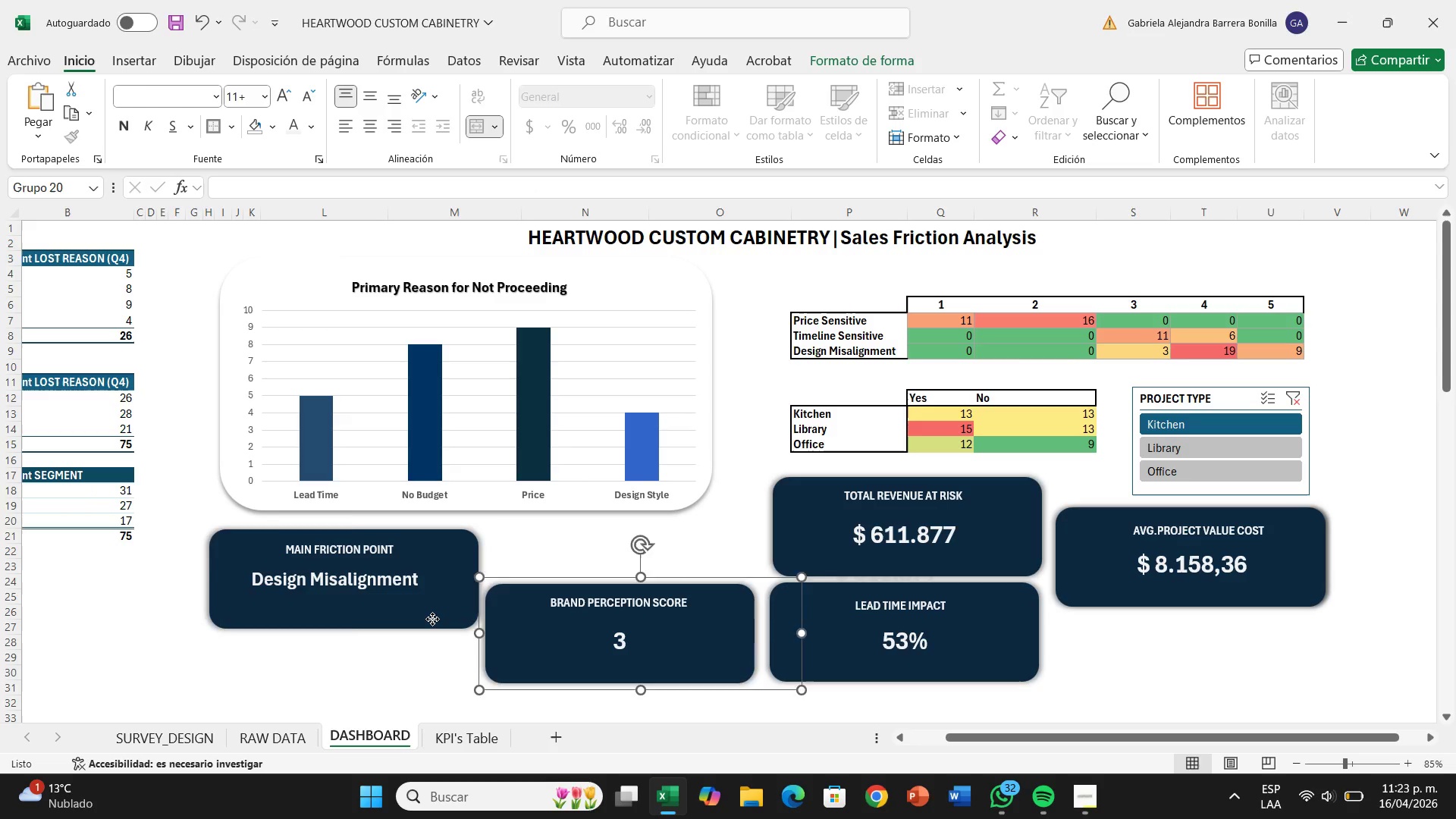 
left_click_drag(start_coordinate=[432, 619], to_coordinate=[423, 677])
 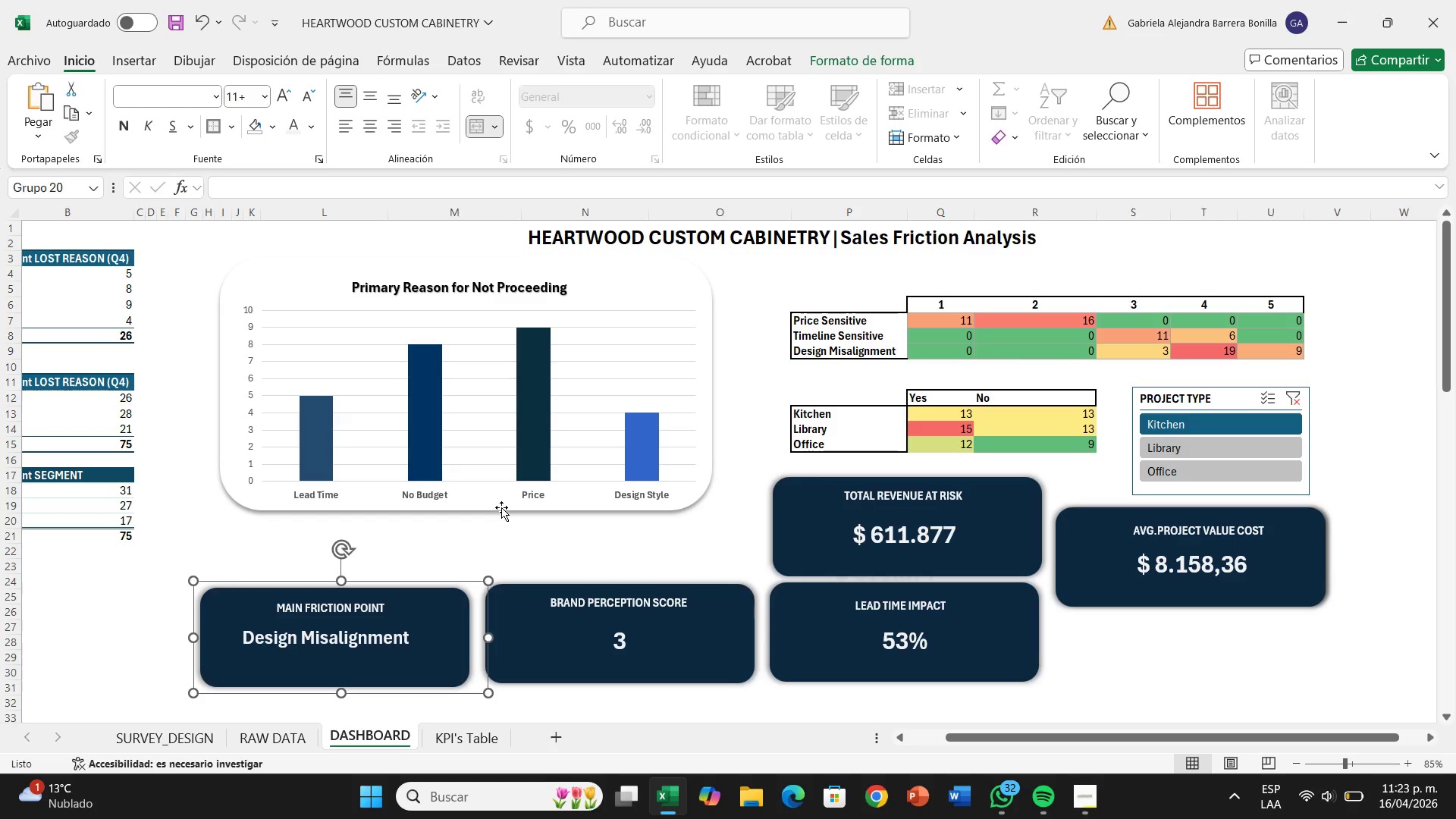 
left_click_drag(start_coordinate=[501, 504], to_coordinate=[504, 526])
 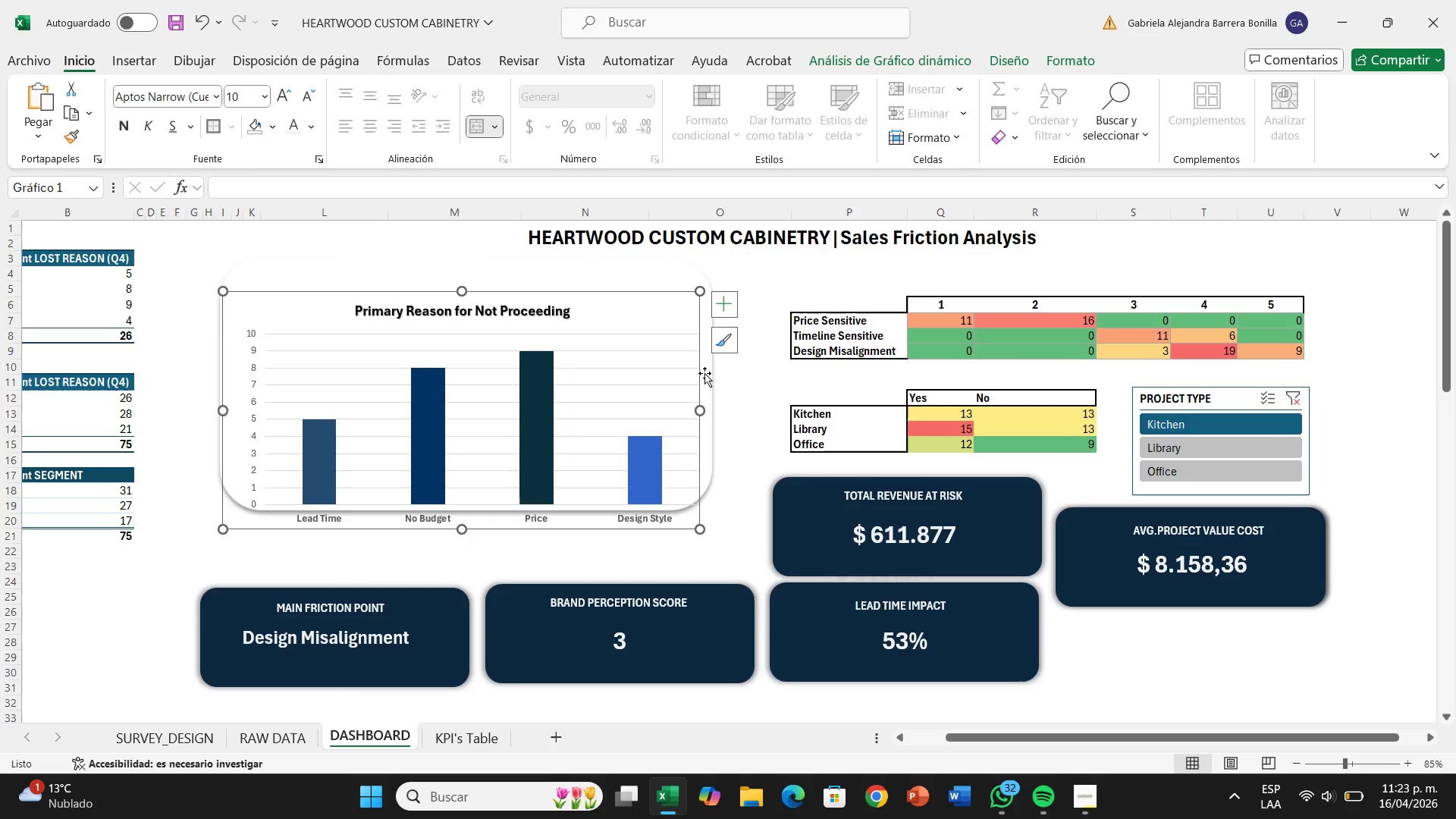 
left_click_drag(start_coordinate=[706, 373], to_coordinate=[716, 424])
 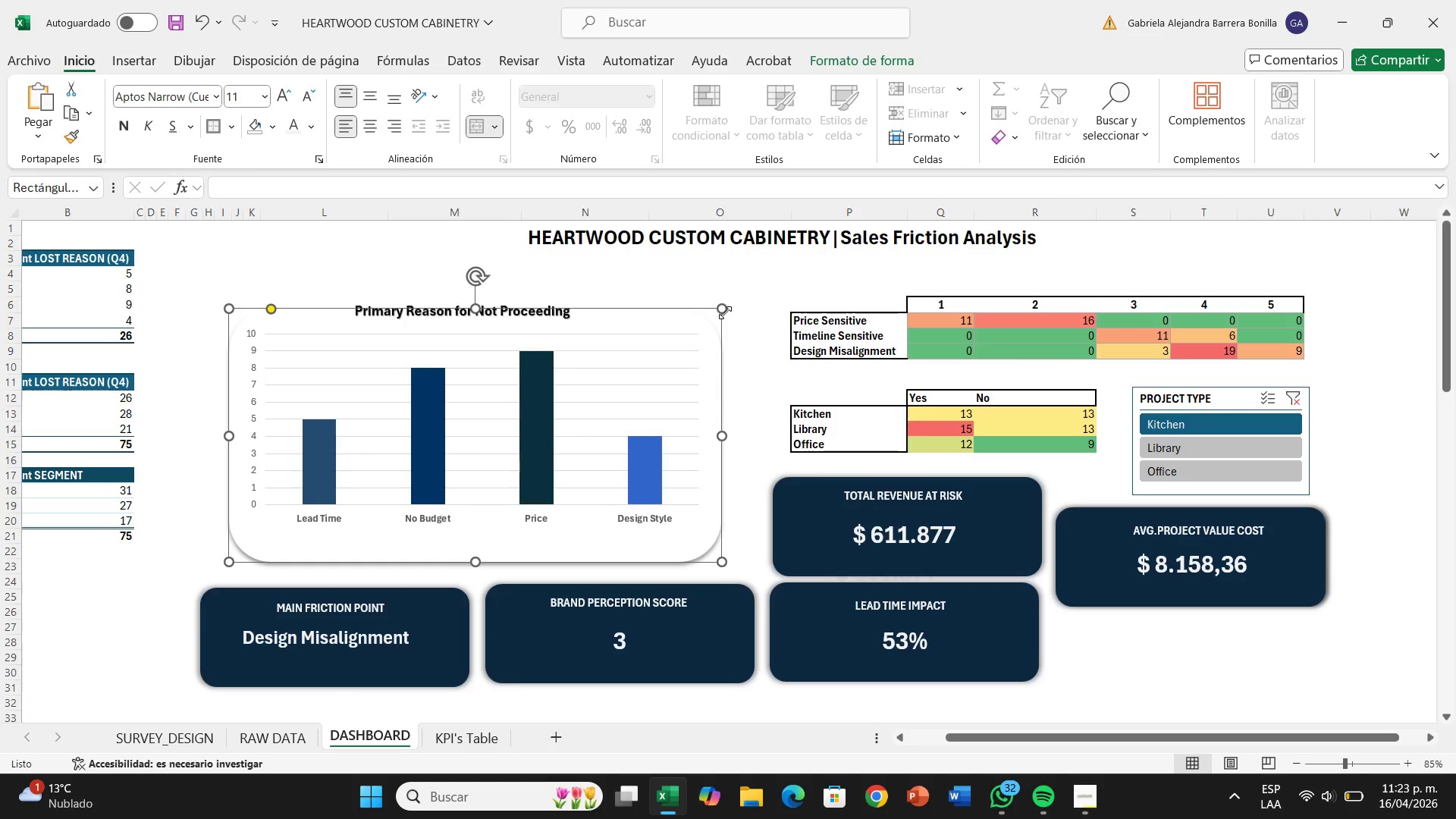 
left_click_drag(start_coordinate=[725, 312], to_coordinate=[742, 294])
 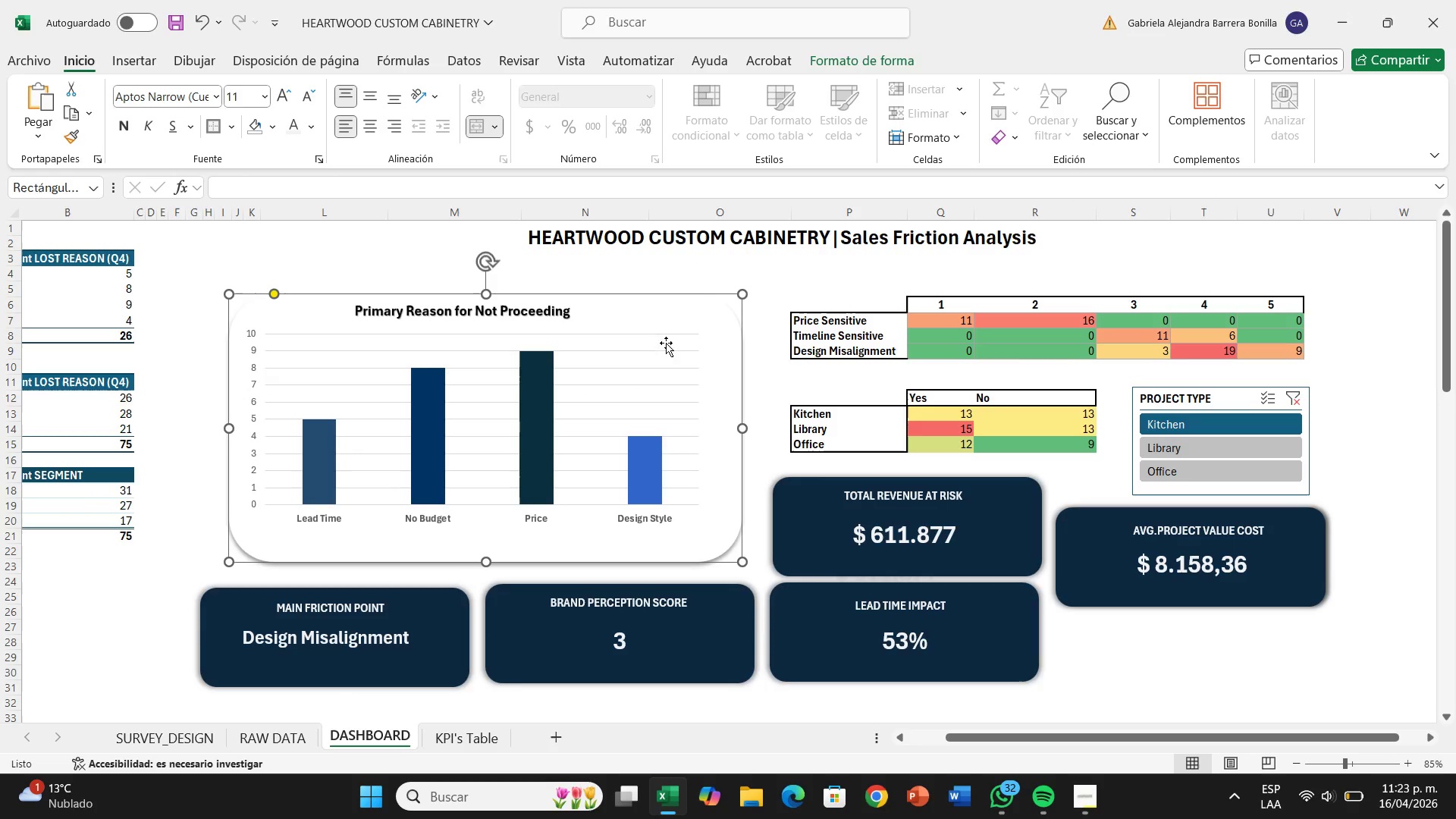 
left_click([671, 335])
 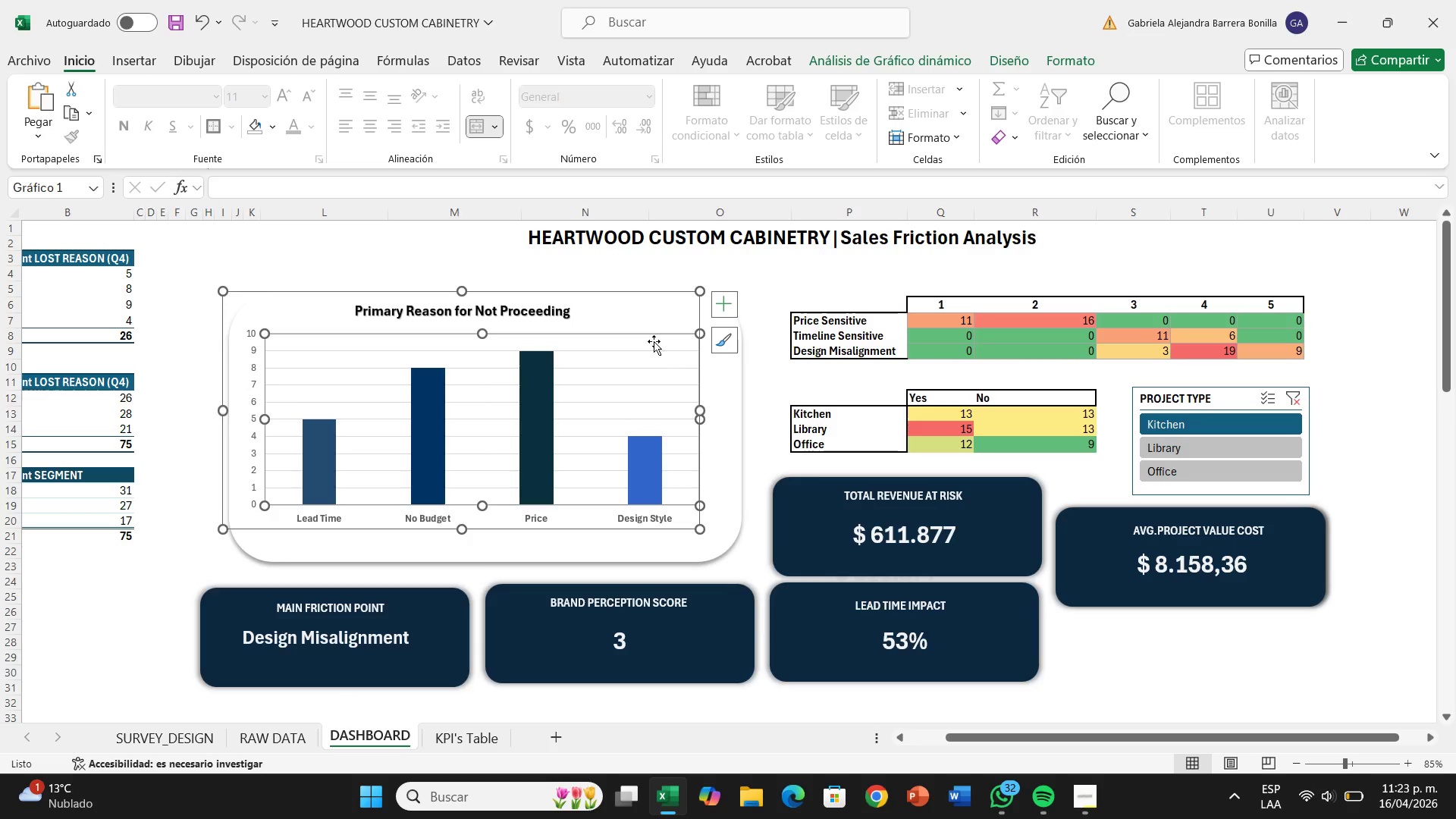 
left_click_drag(start_coordinate=[647, 312], to_coordinate=[662, 320])
 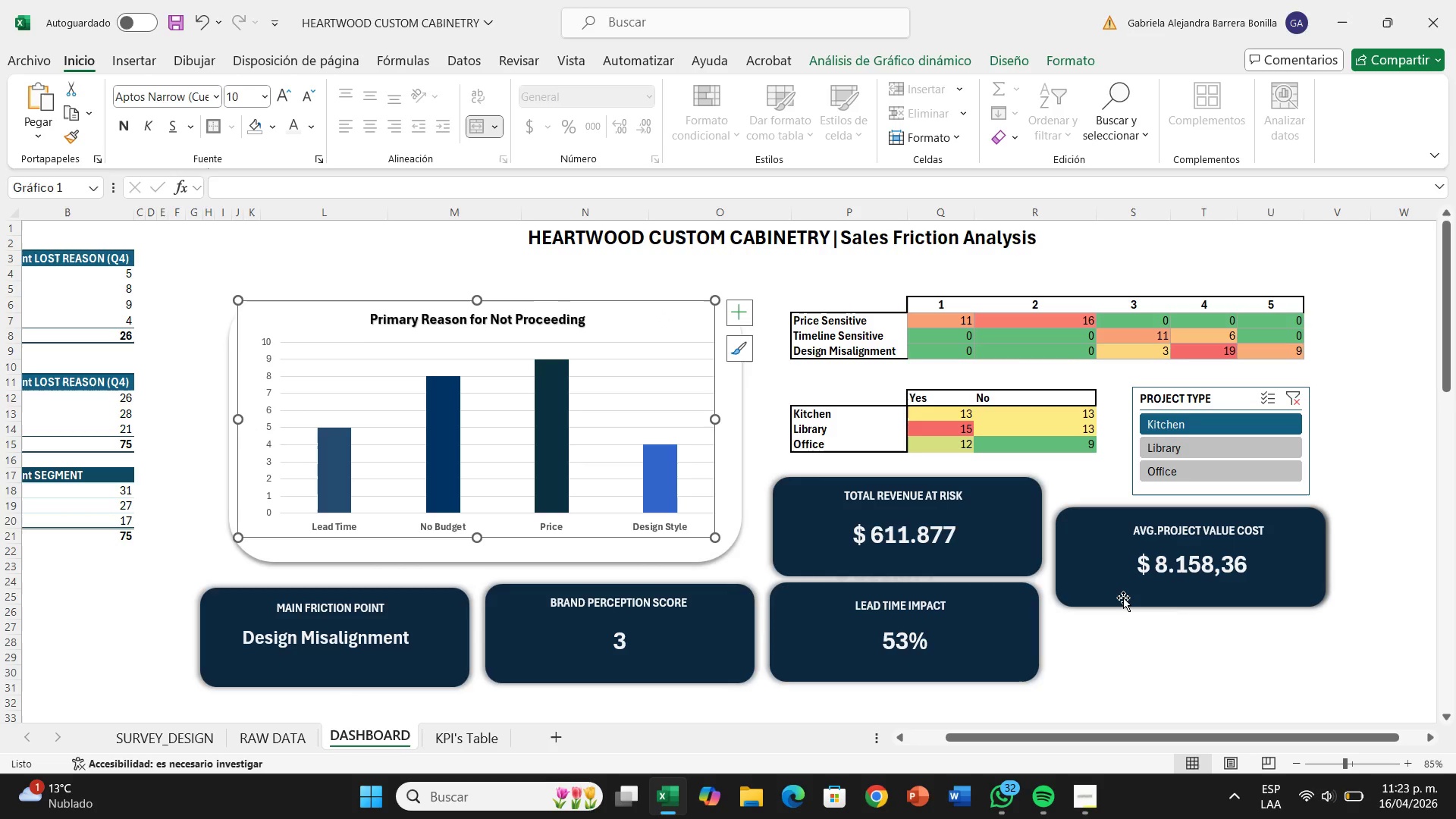 
left_click_drag(start_coordinate=[1107, 591], to_coordinate=[1109, 664])
 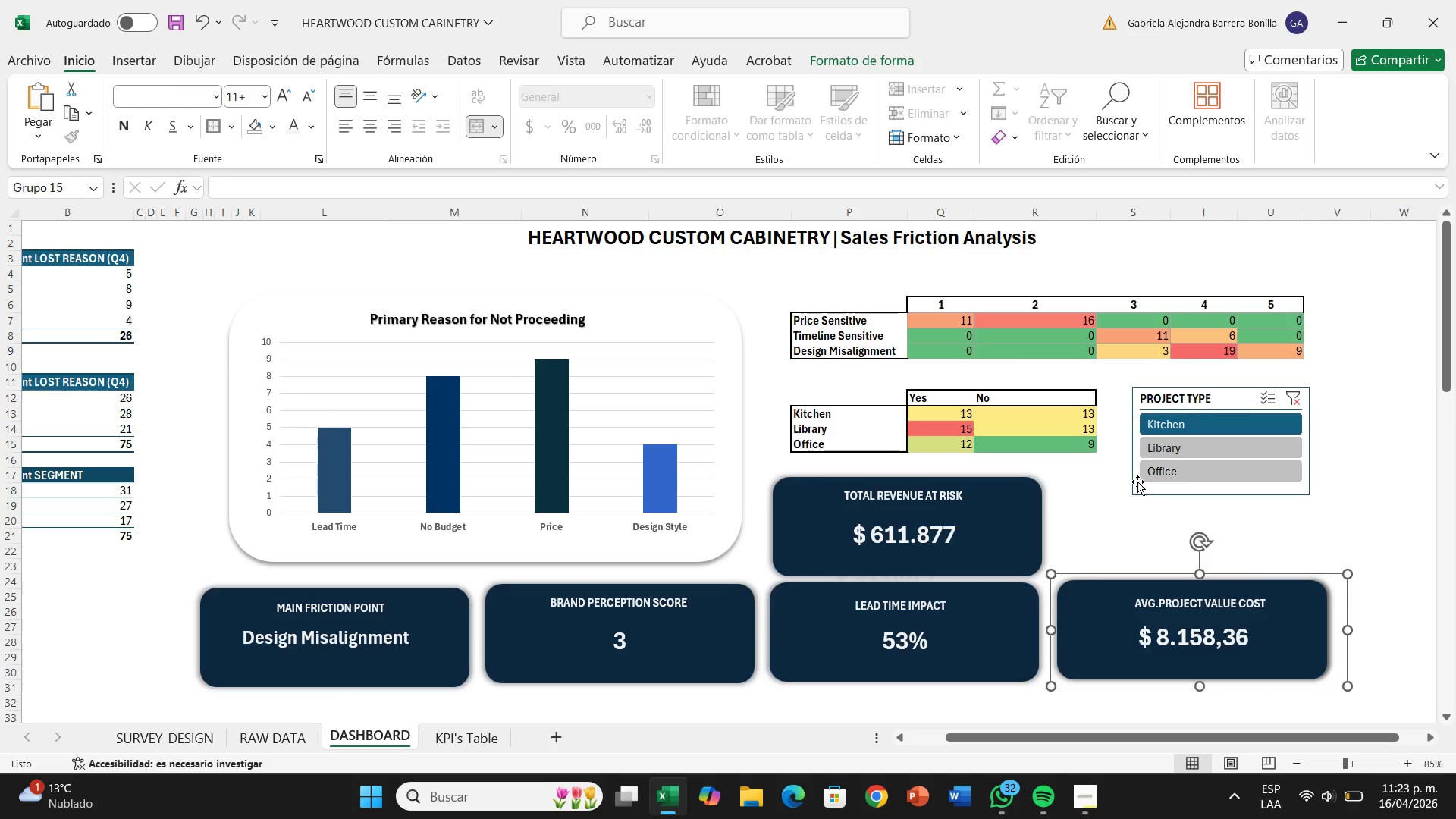 
left_click([1137, 484])
 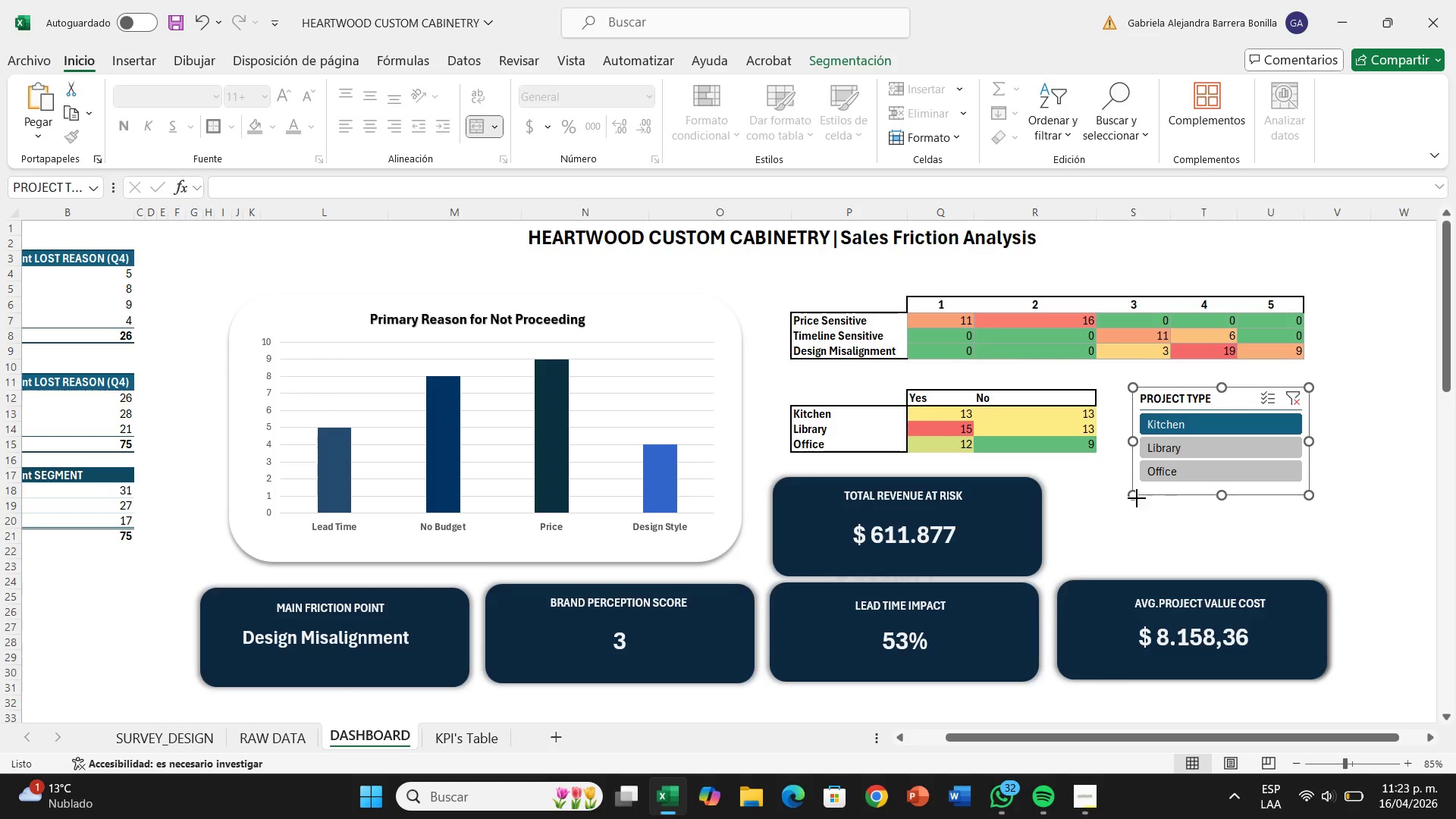 
left_click_drag(start_coordinate=[1137, 498], to_coordinate=[1112, 551])
 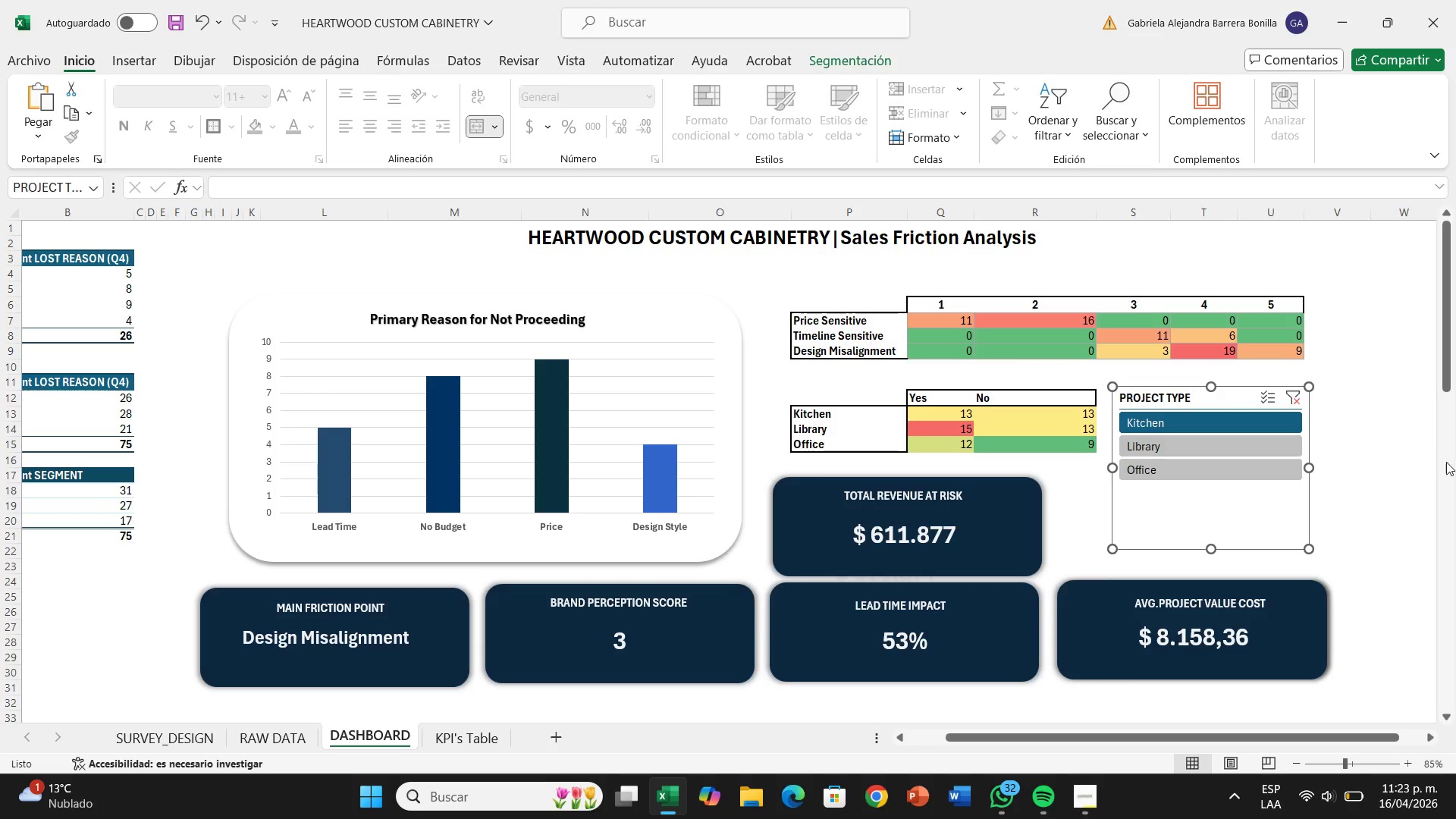 
wait(6.94)
 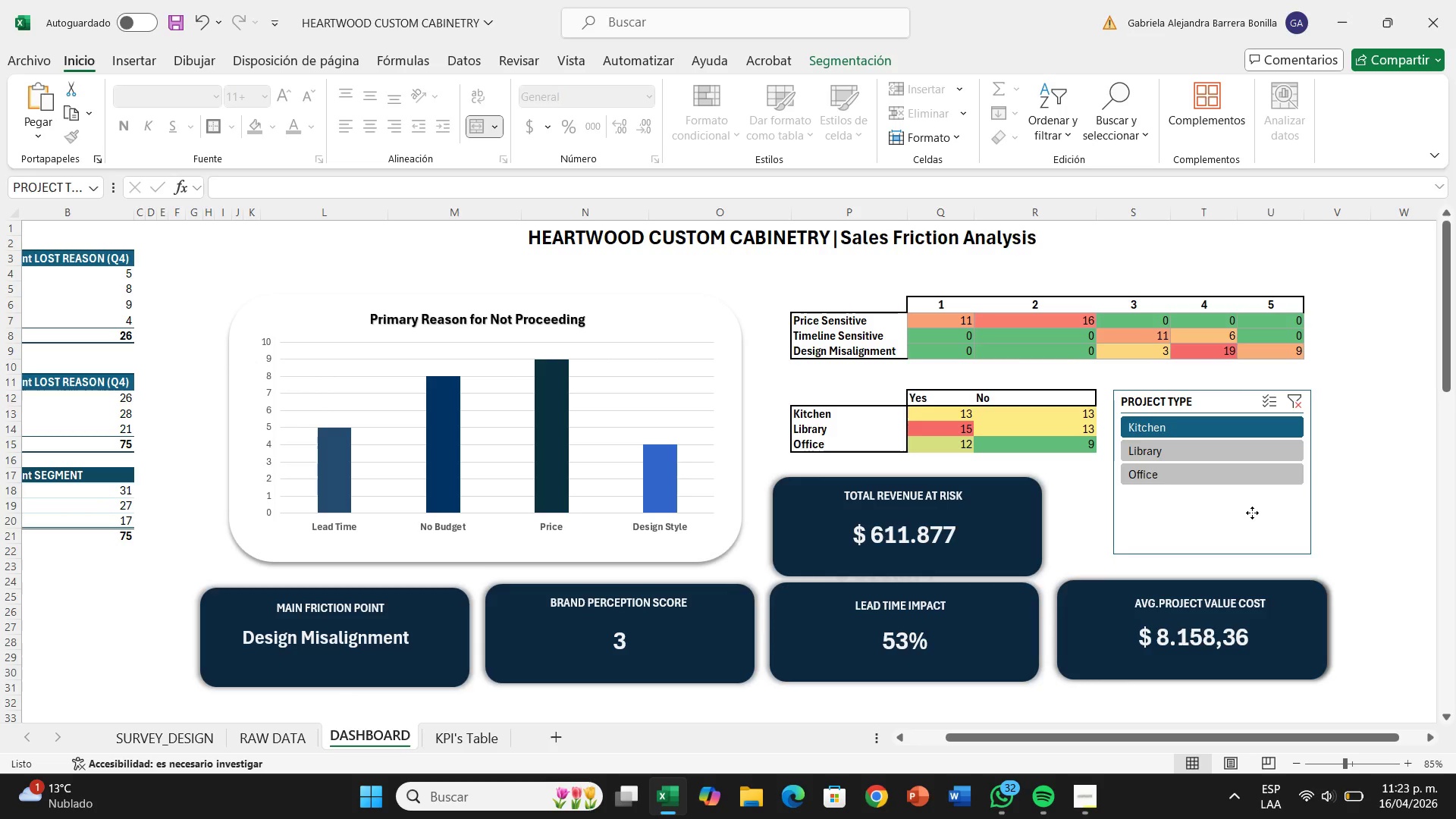 
left_click([1382, 319])
 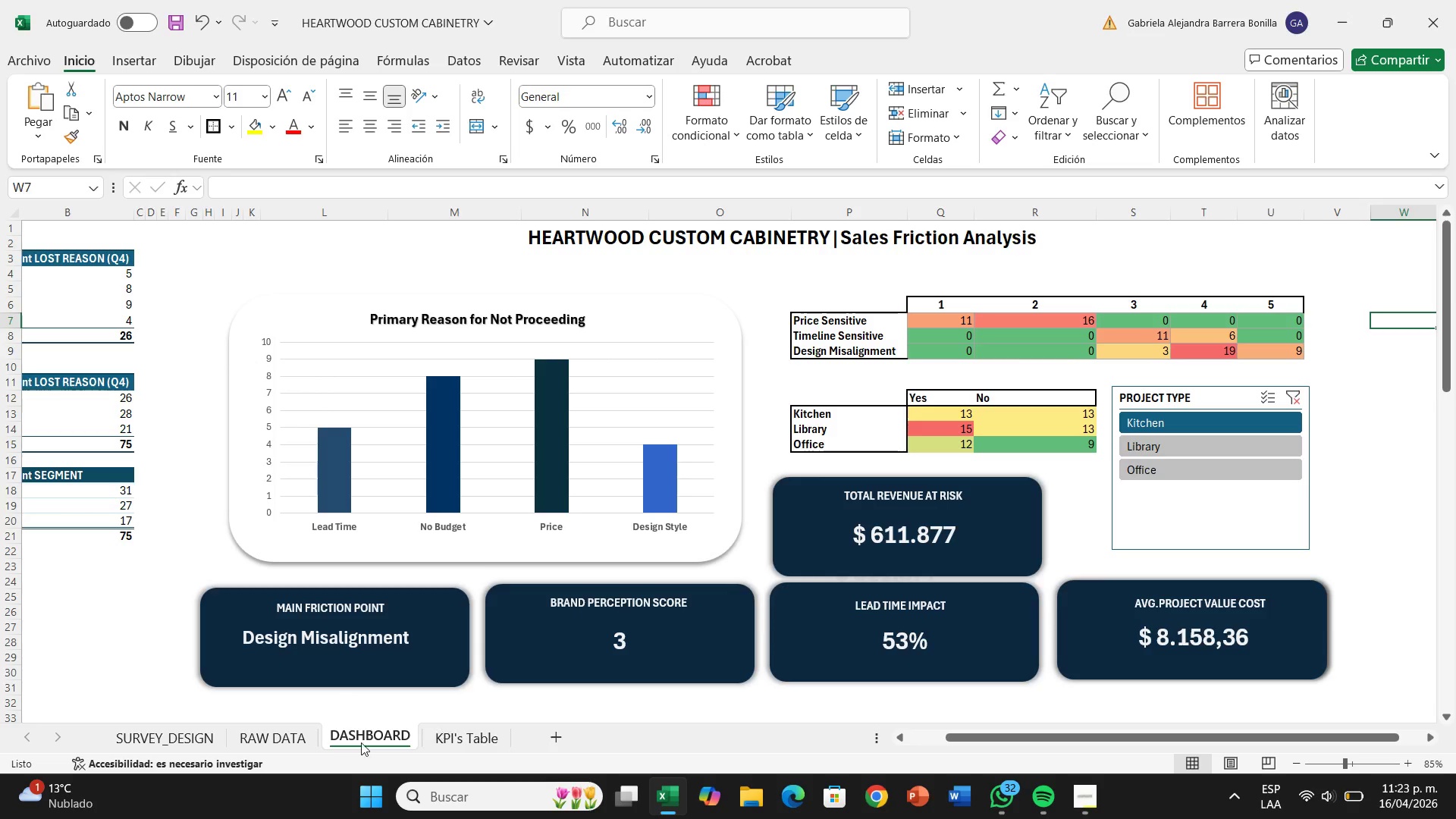 
left_click([176, 742])
 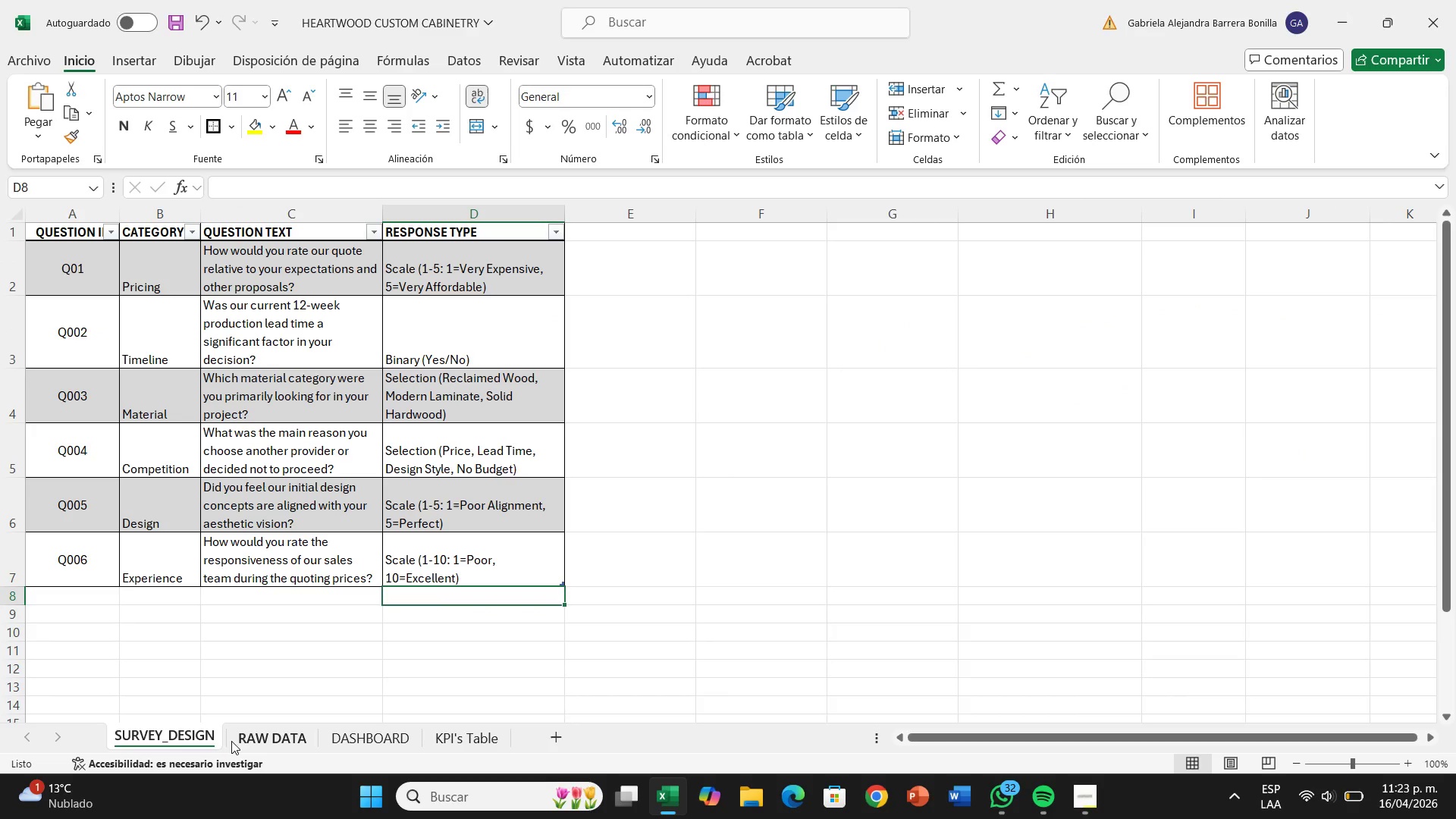 
left_click([231, 741])
 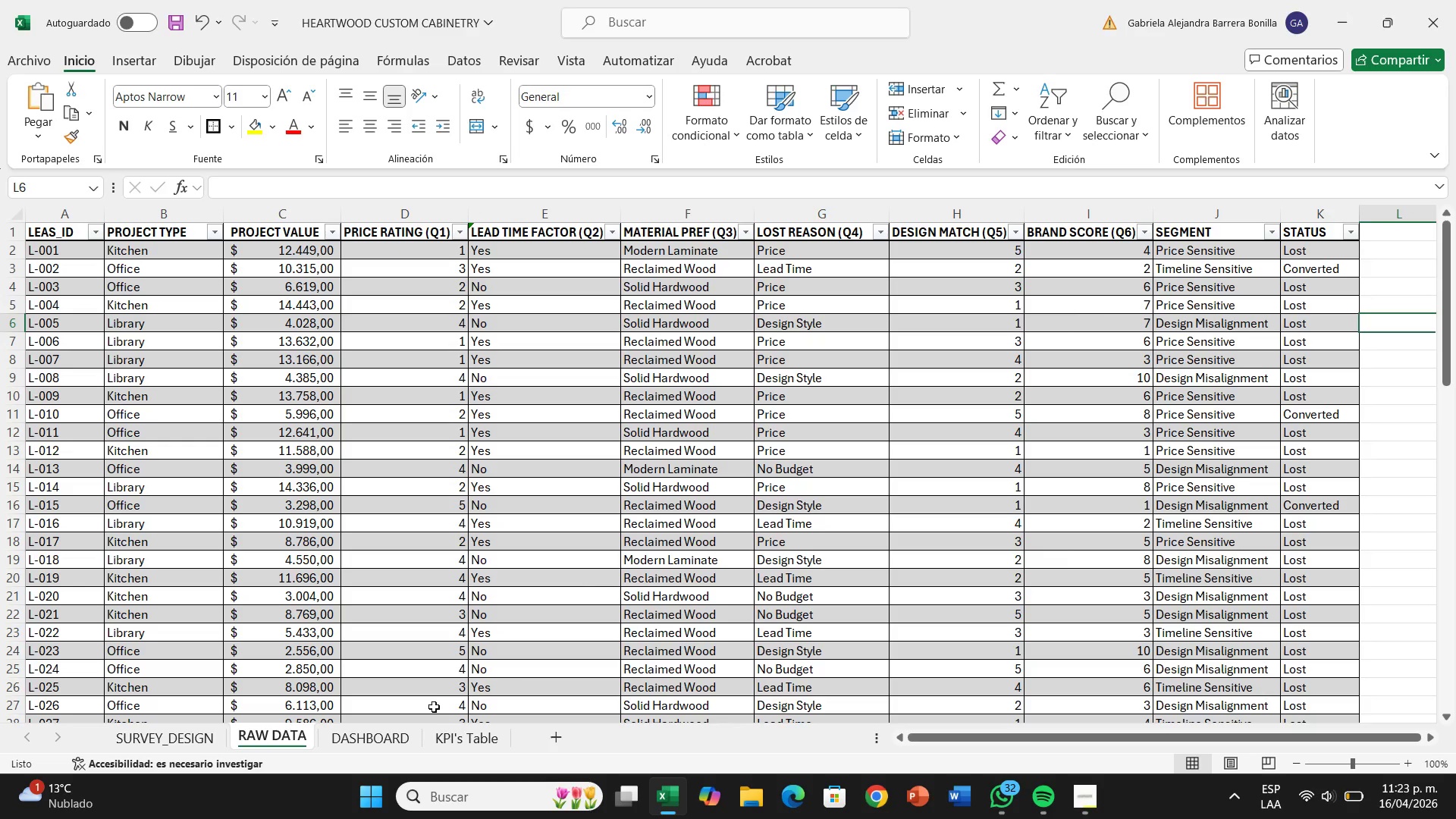 
left_click([450, 743])
 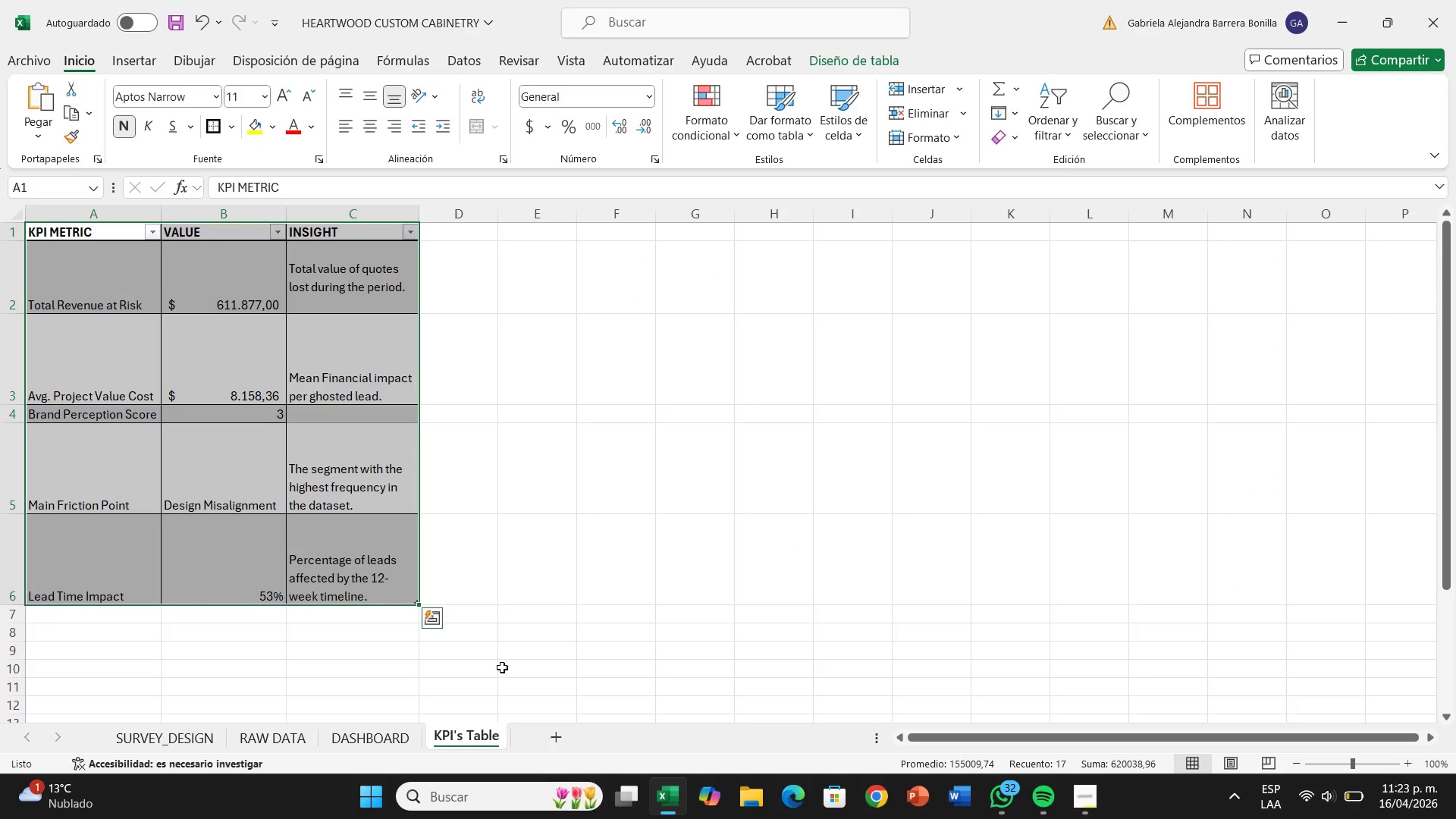 
left_click([501, 667])
 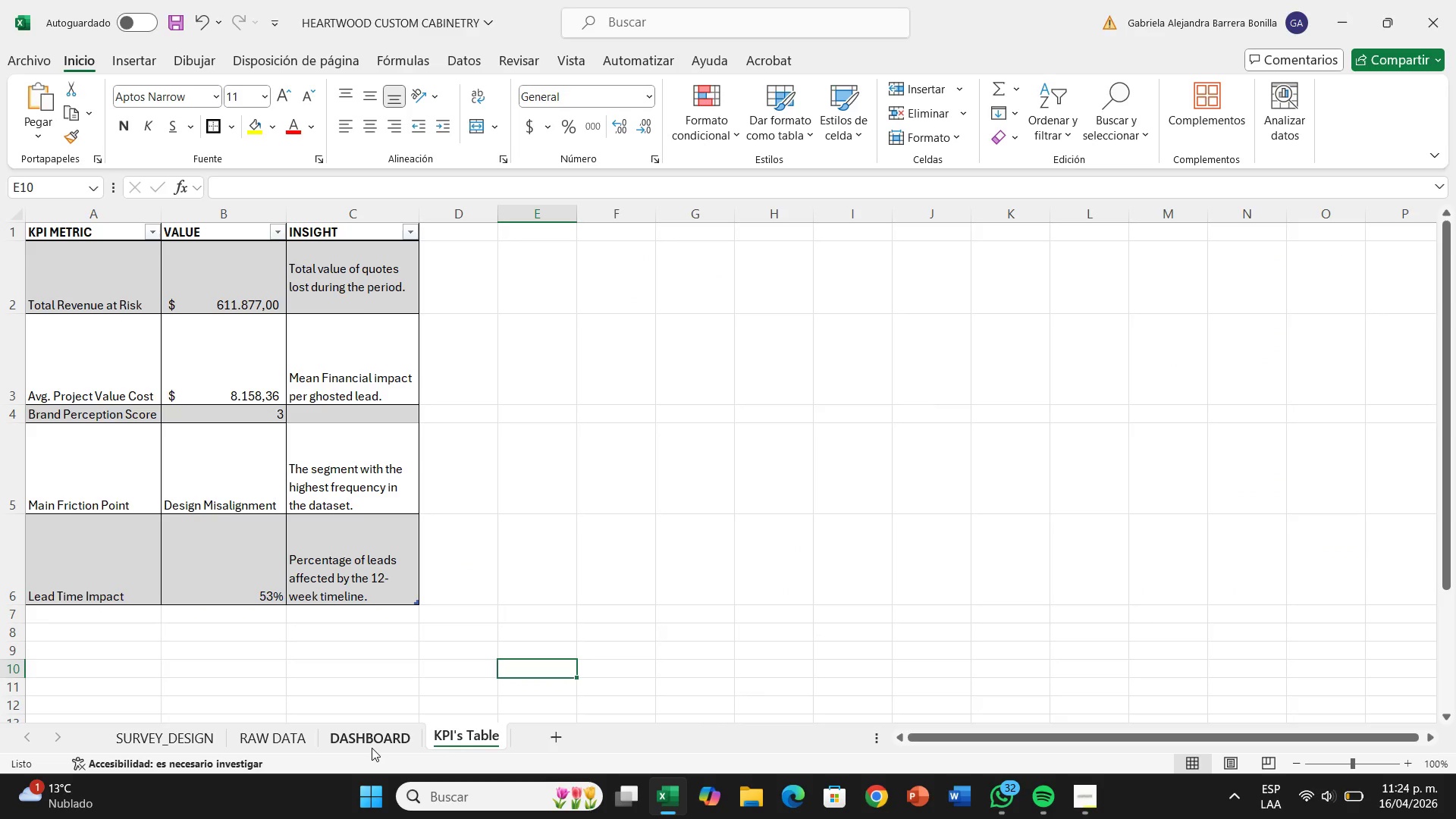 